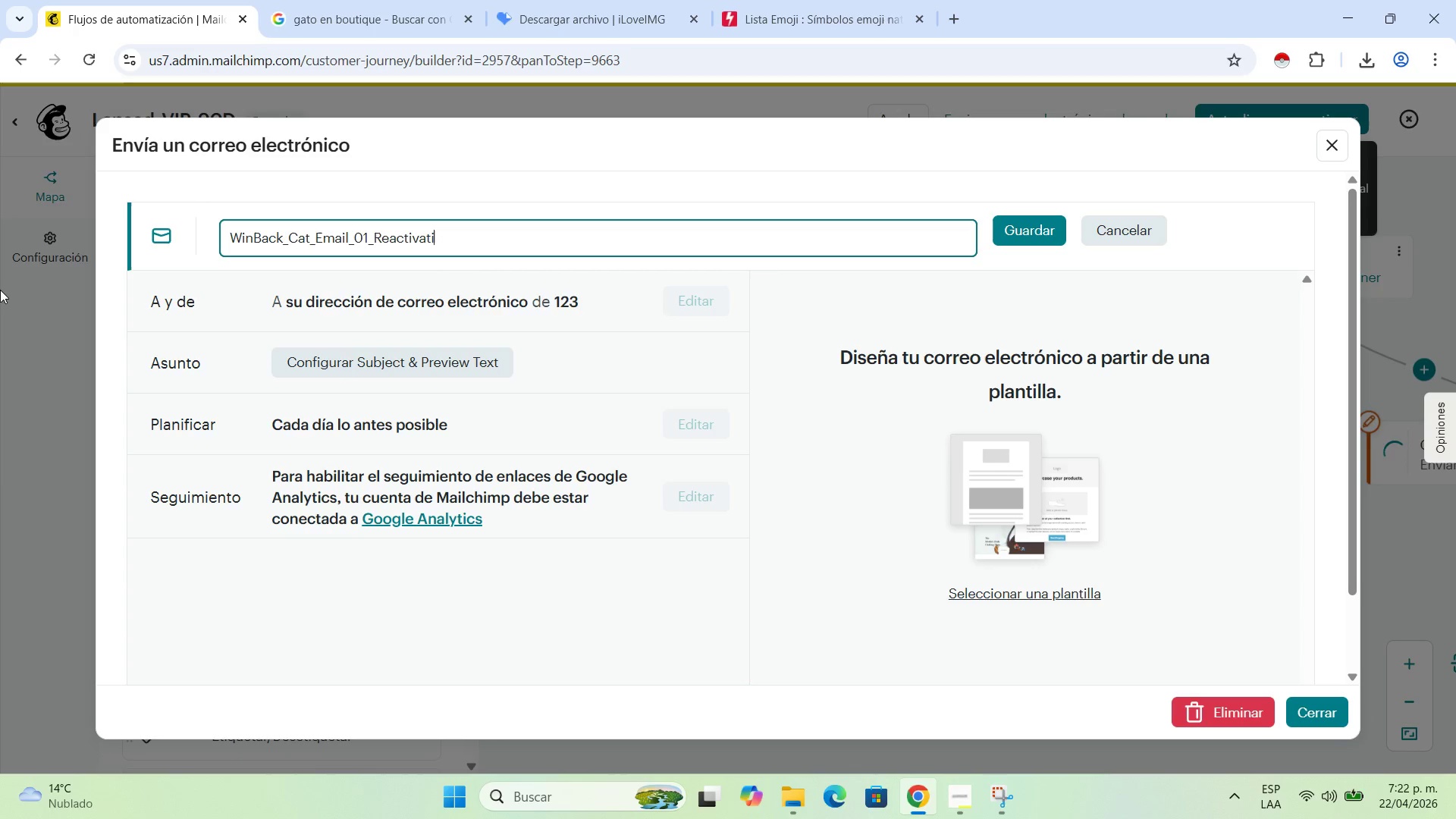 
key(Backspace)
key(Backspace)
type(cion)
 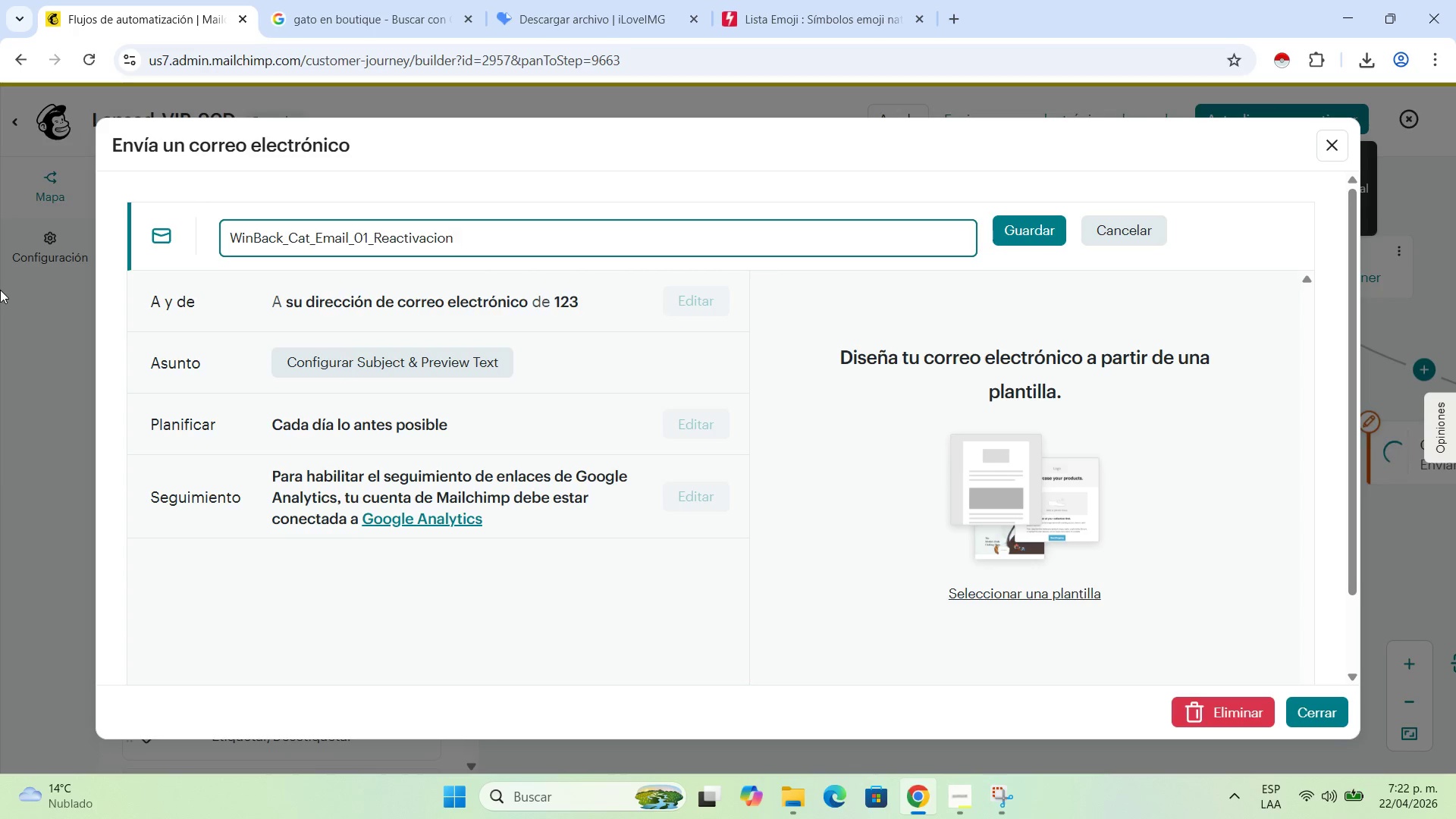 
wait(9.88)
 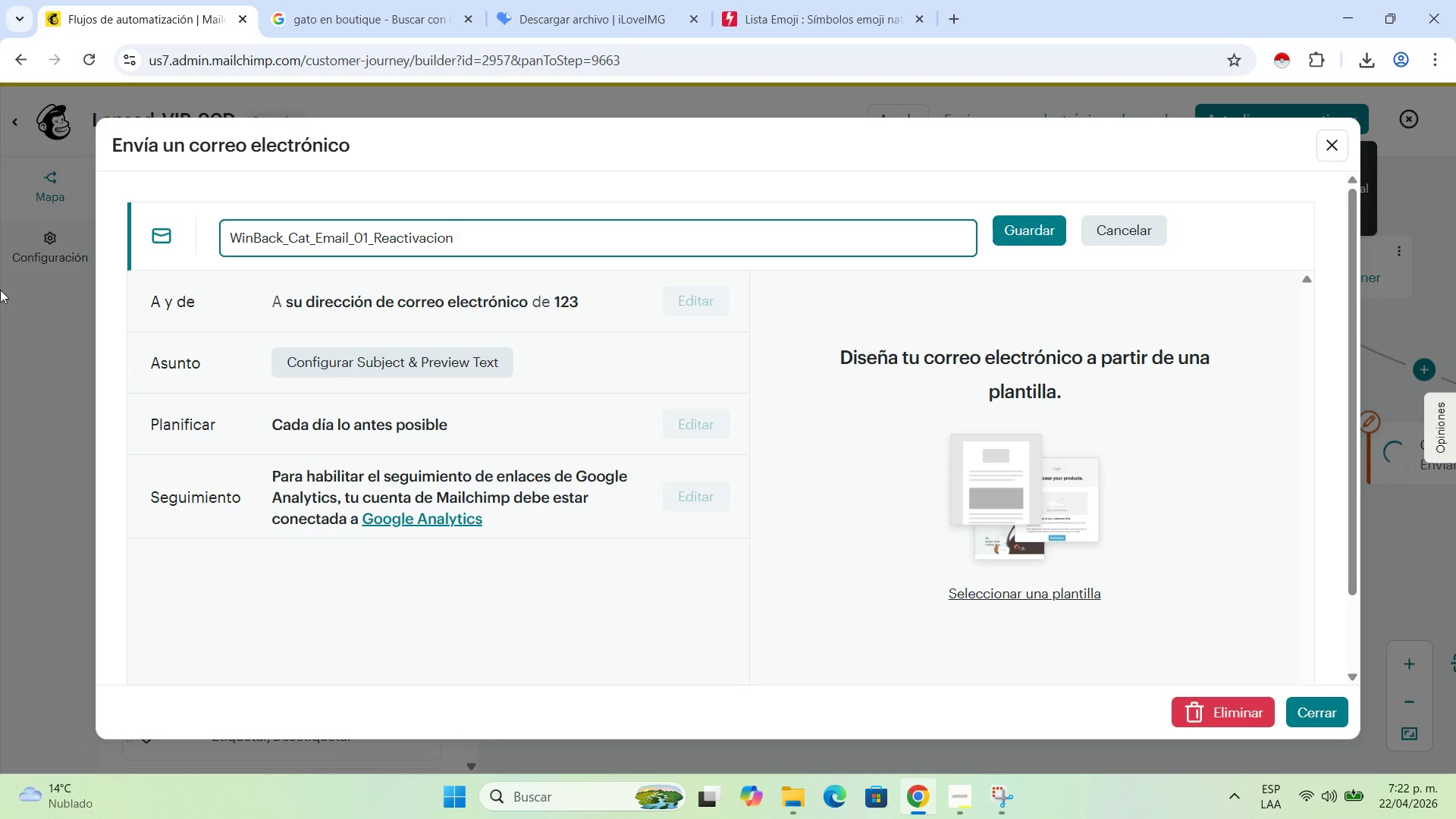 
left_click([1006, 234])
 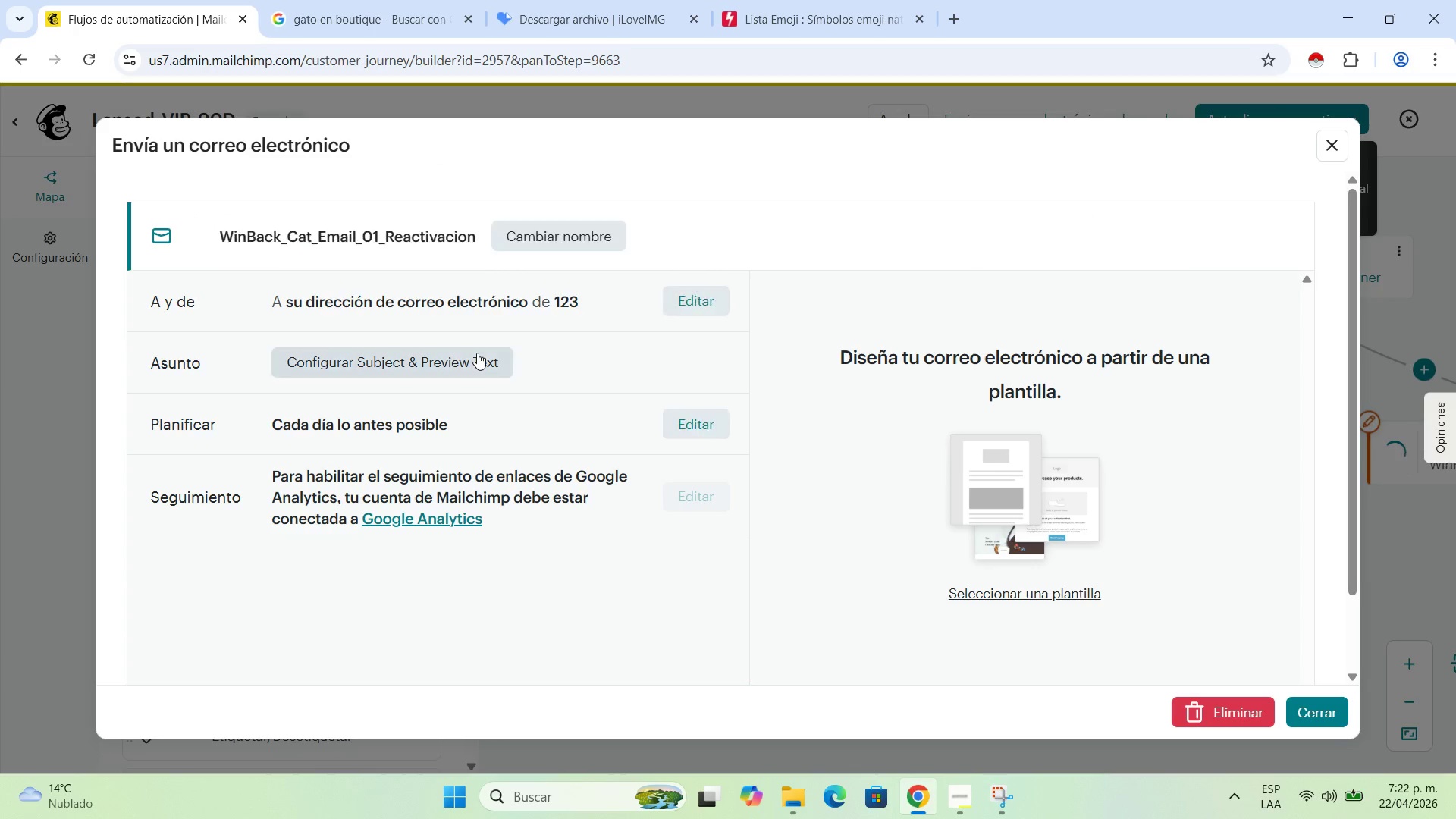 
left_click([469, 356])
 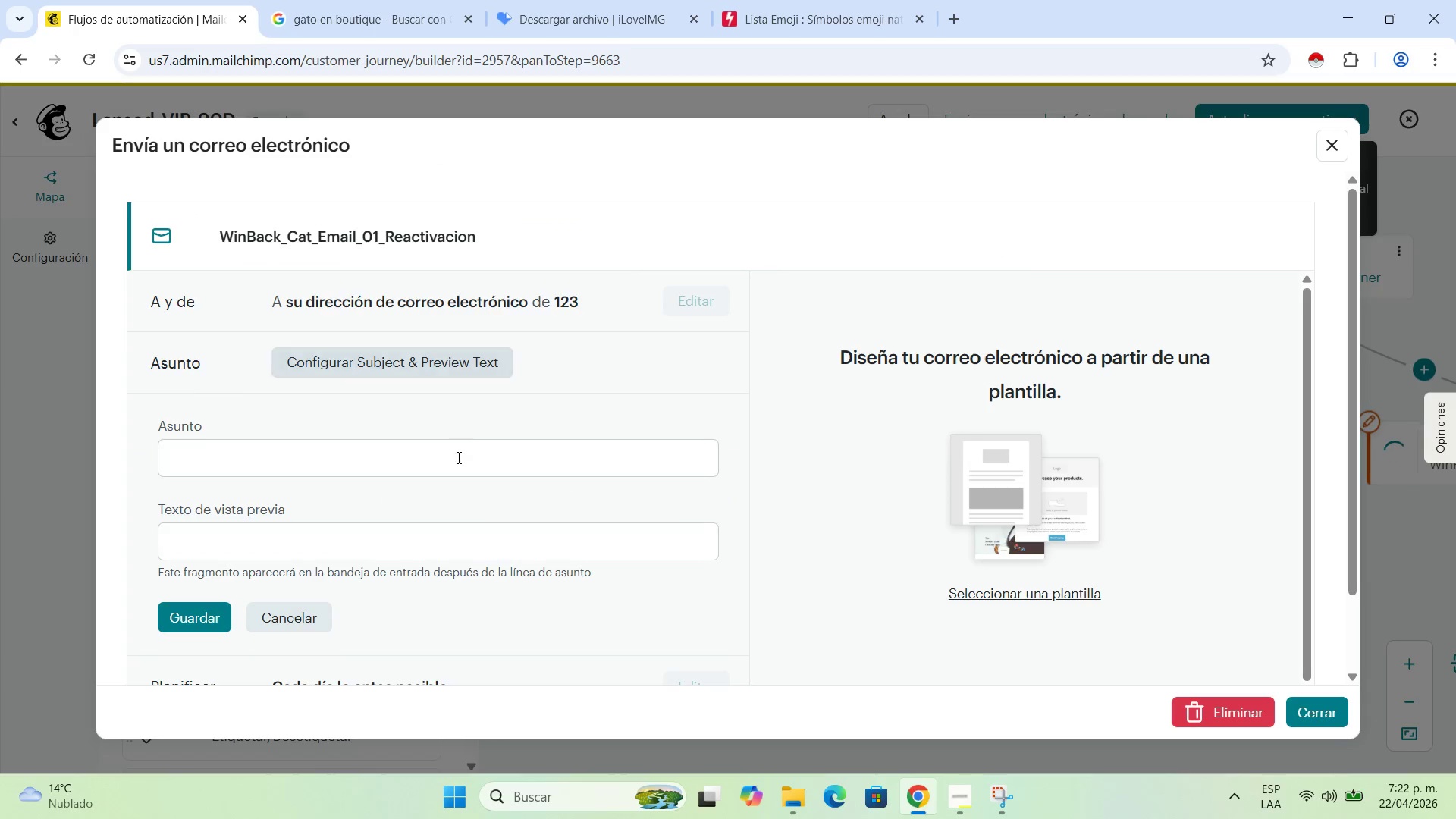 
left_click([457, 457])
 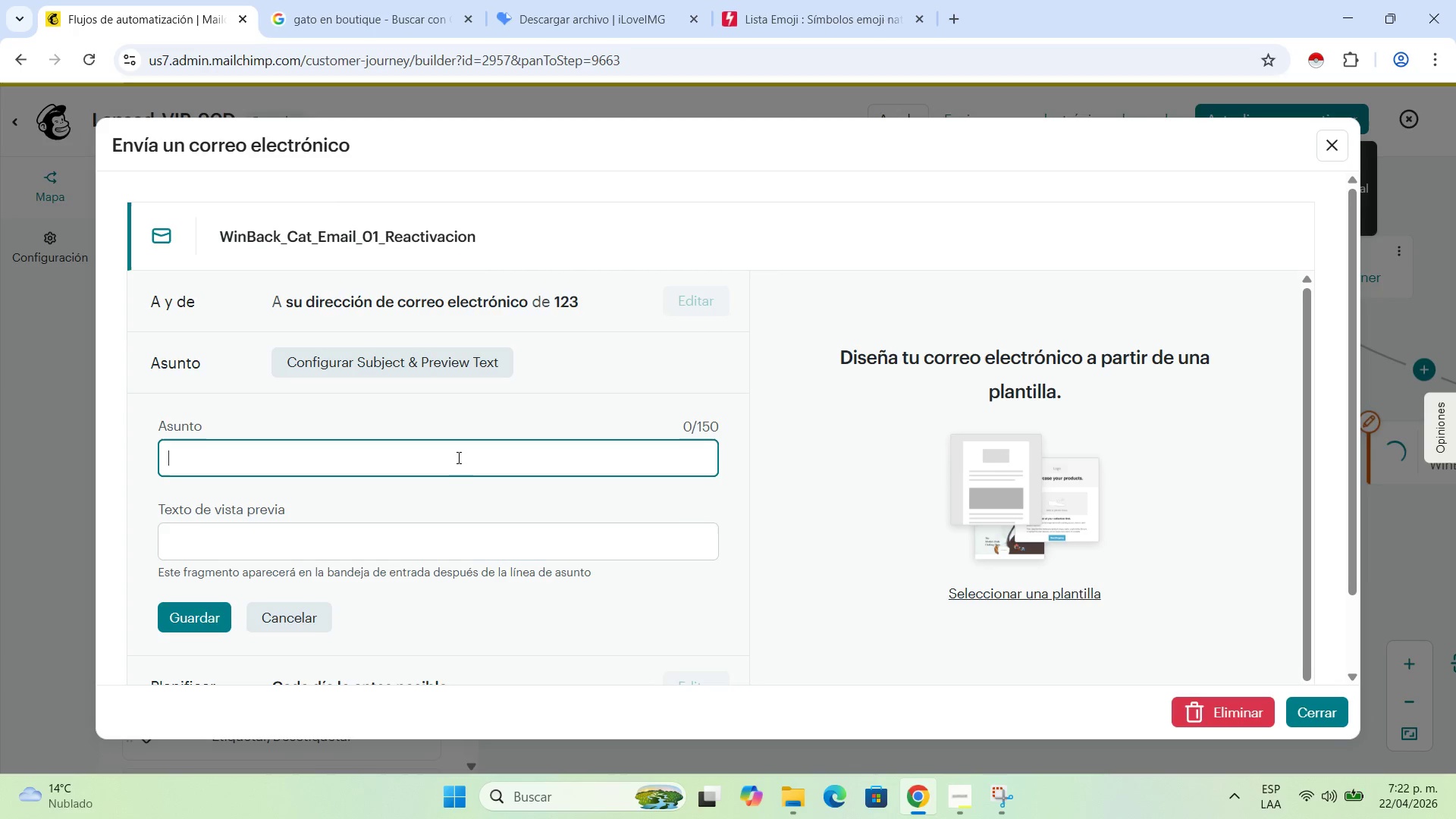 
type(We miss your purr-fect friend)
 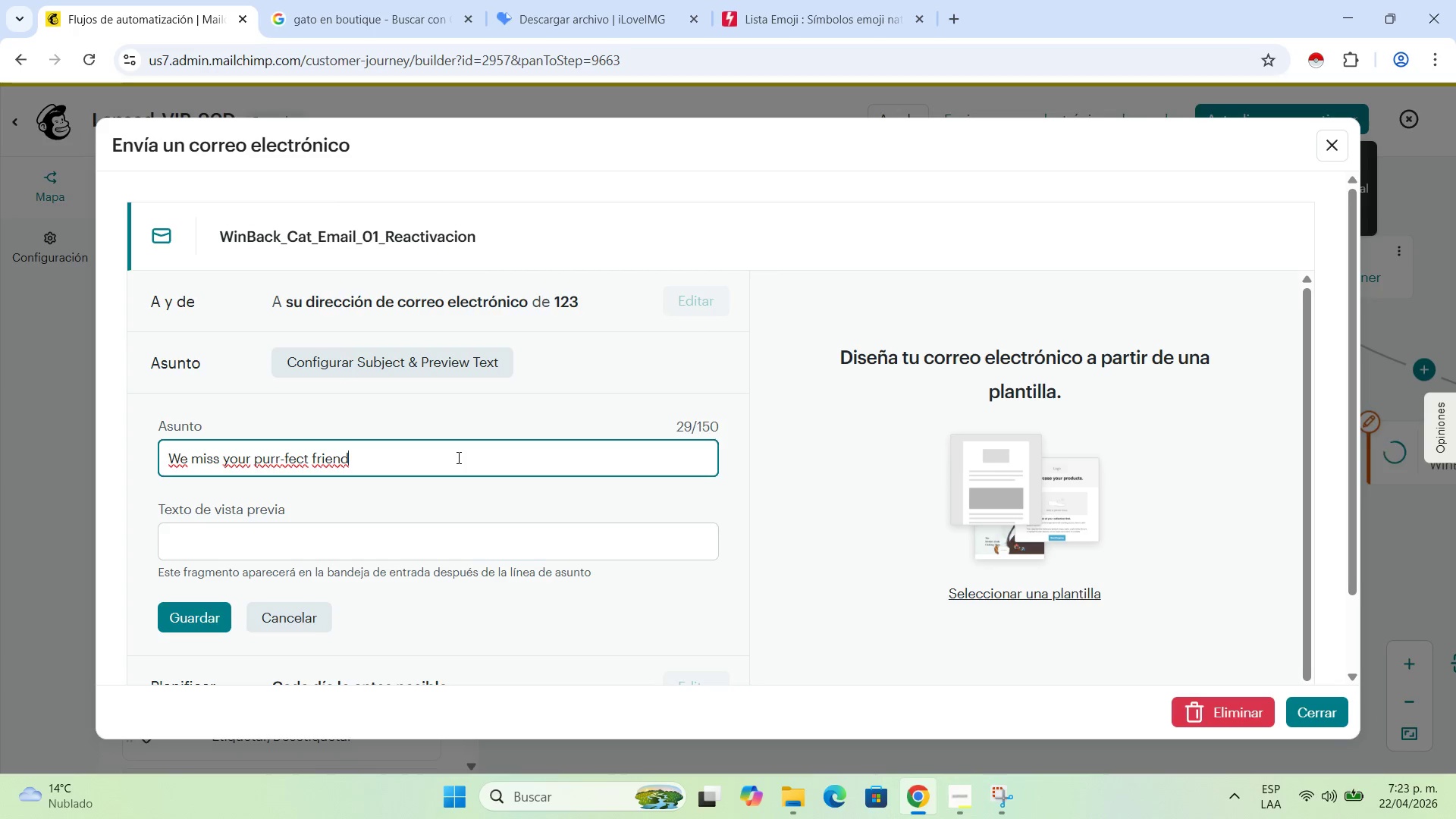 
wait(35.19)
 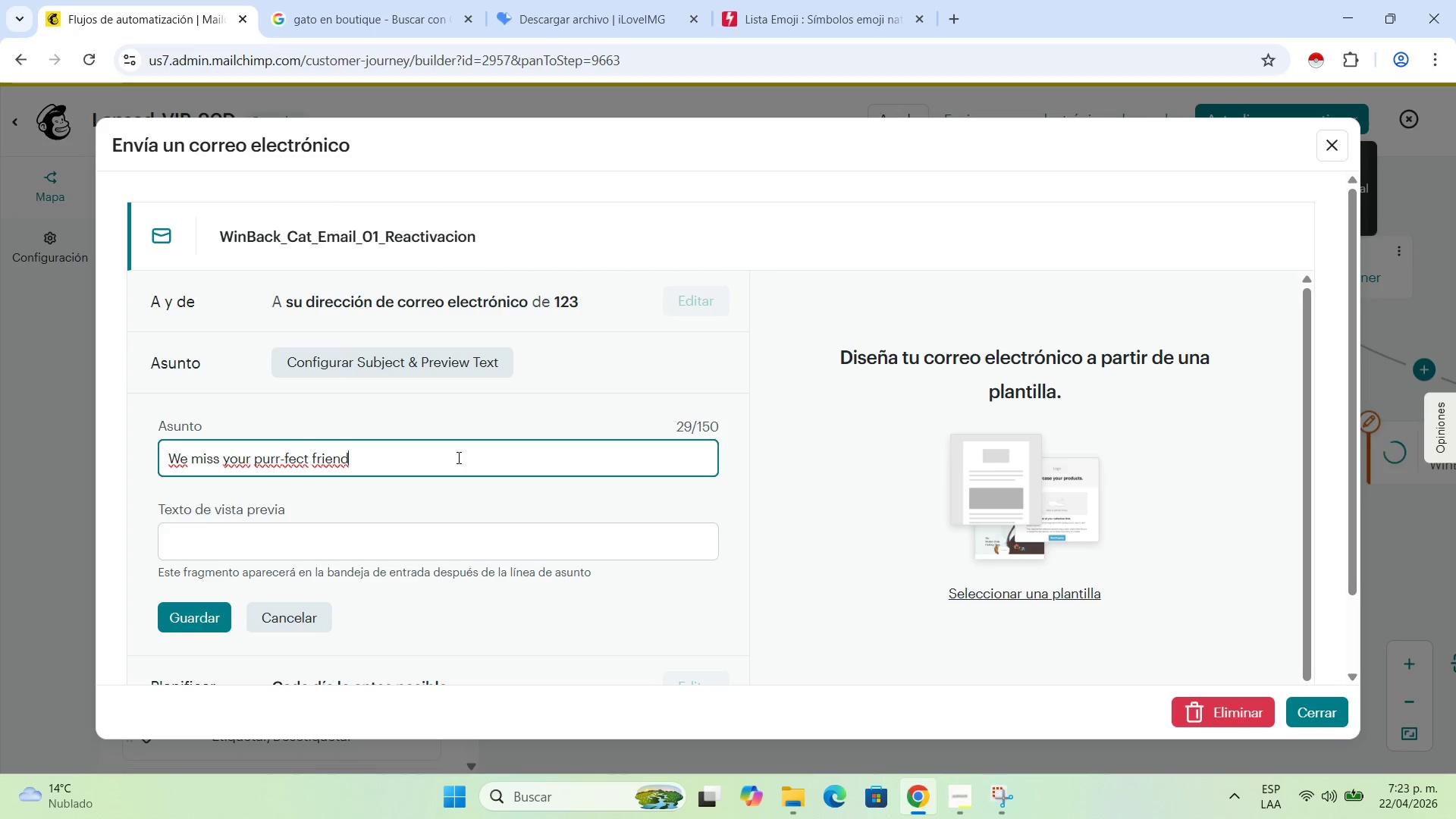 
left_click([455, 450])
 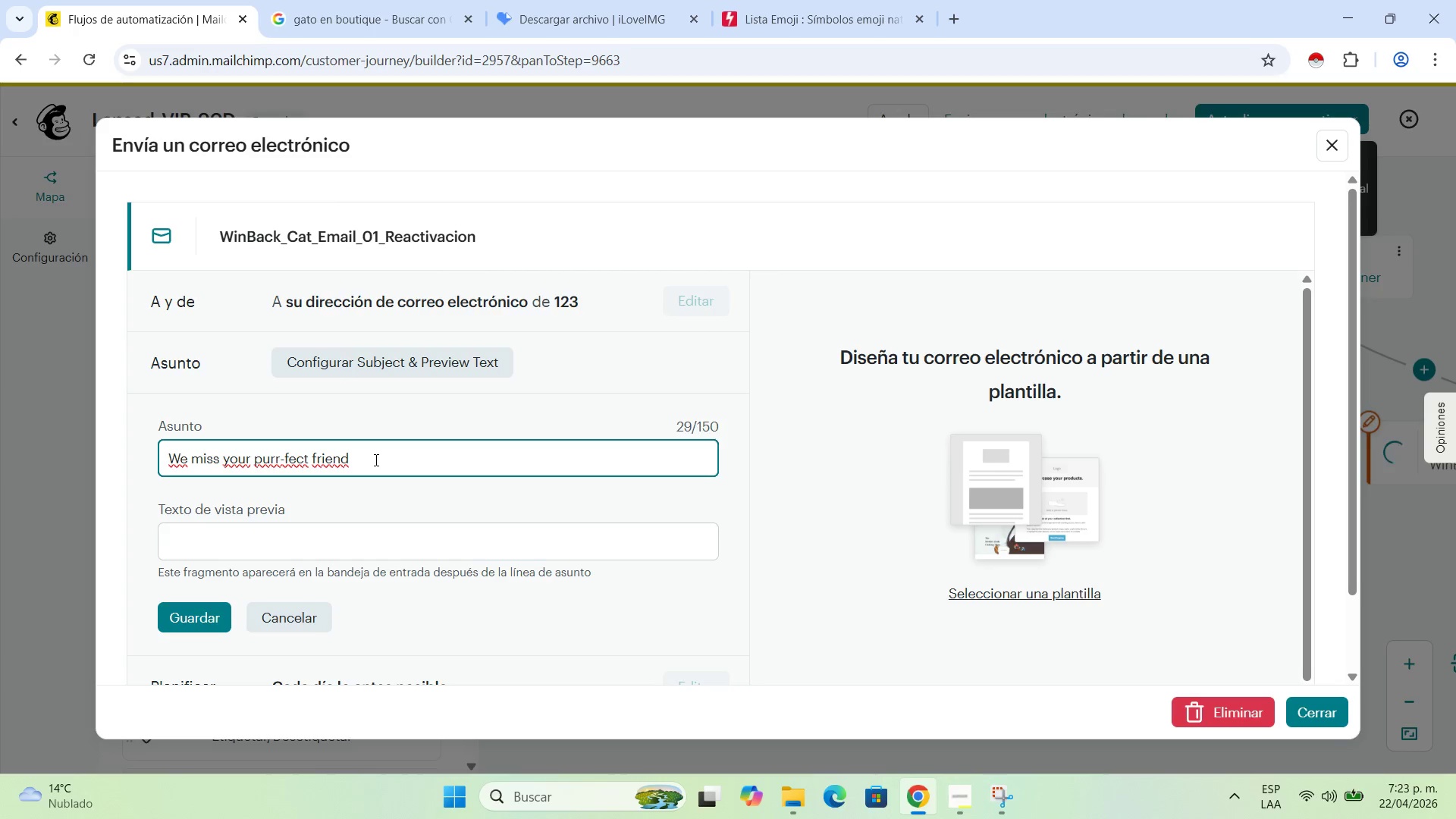 
wait(6.77)
 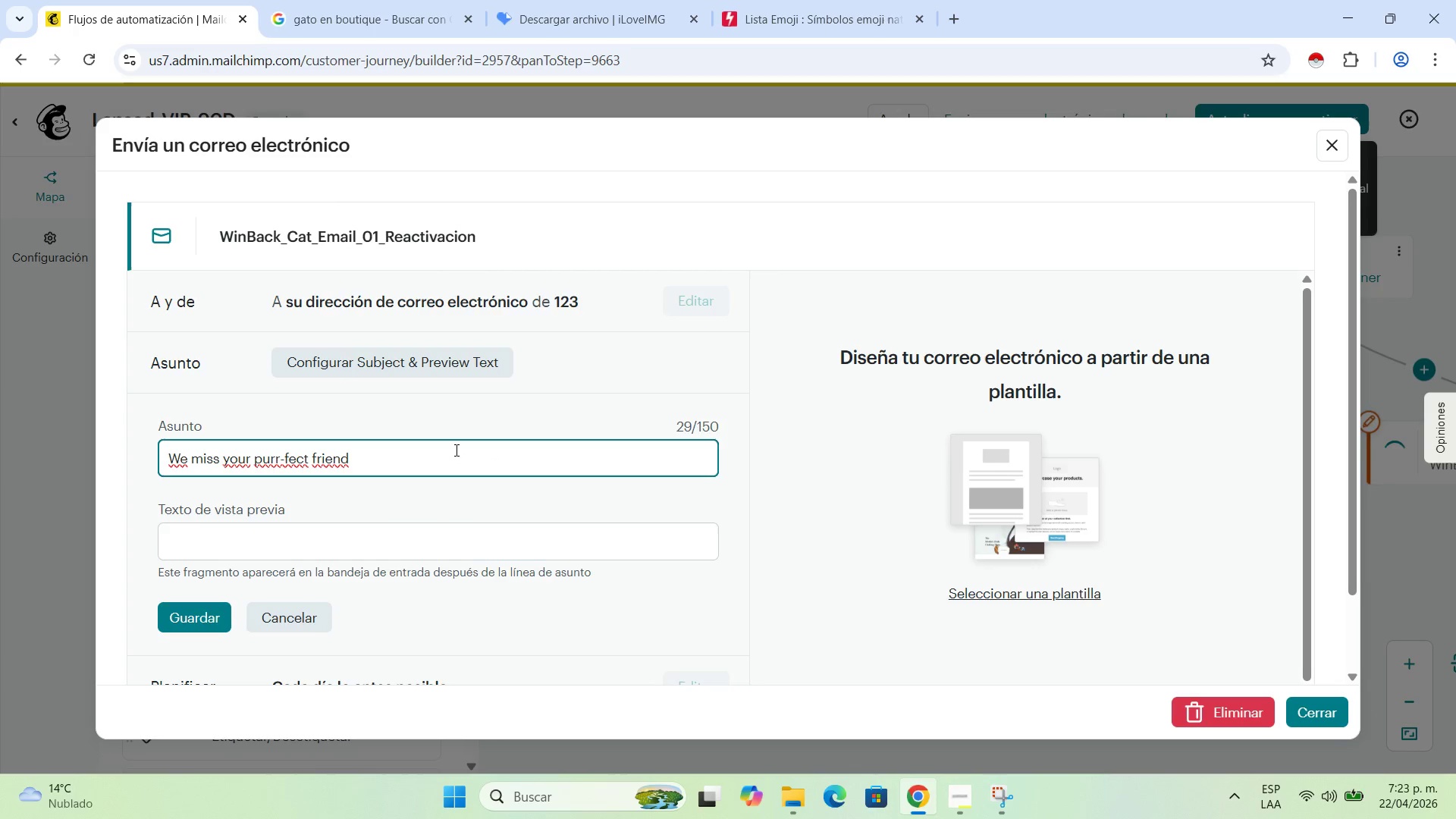 
key(Comma)
 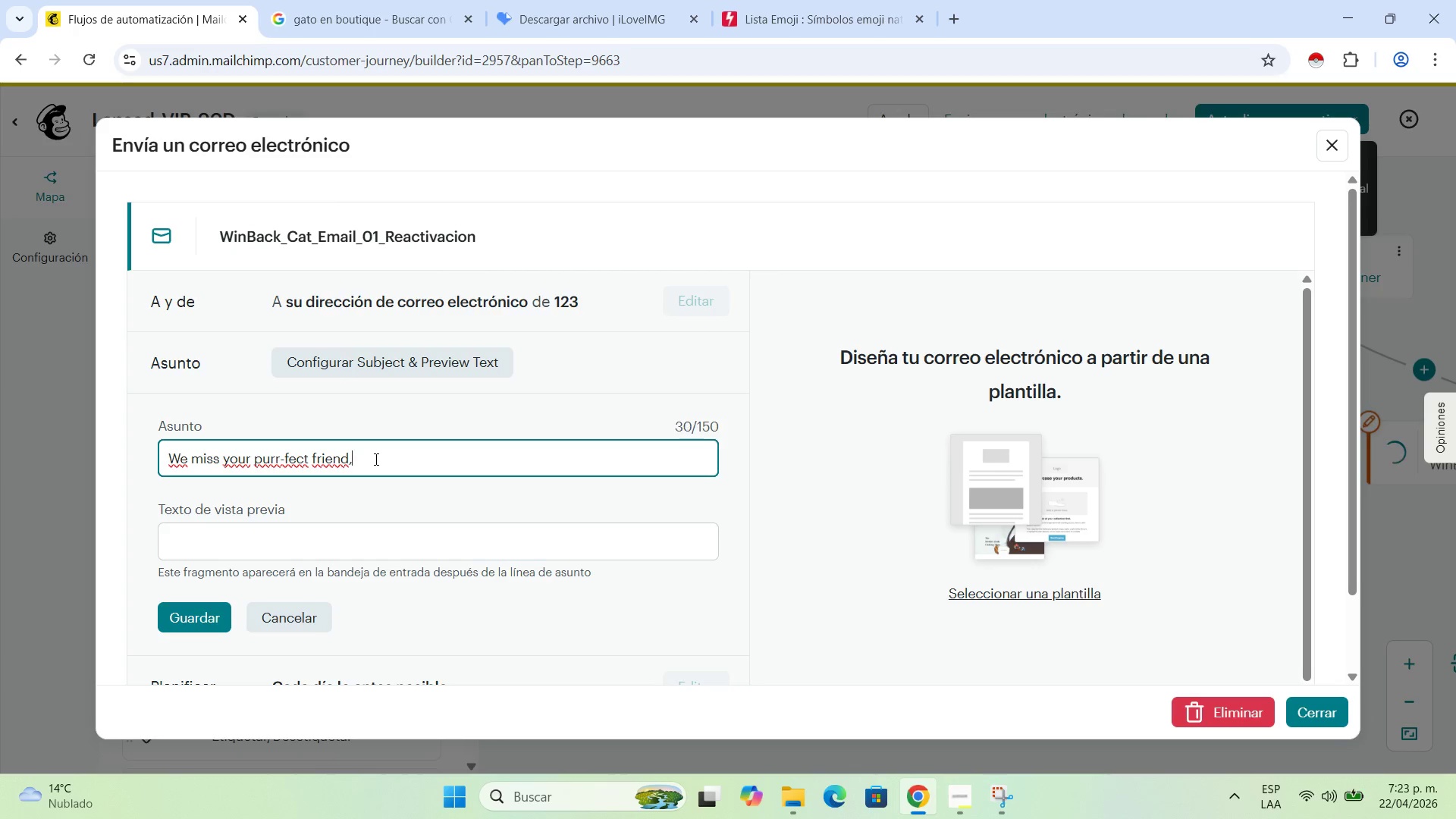 
key(Space)
 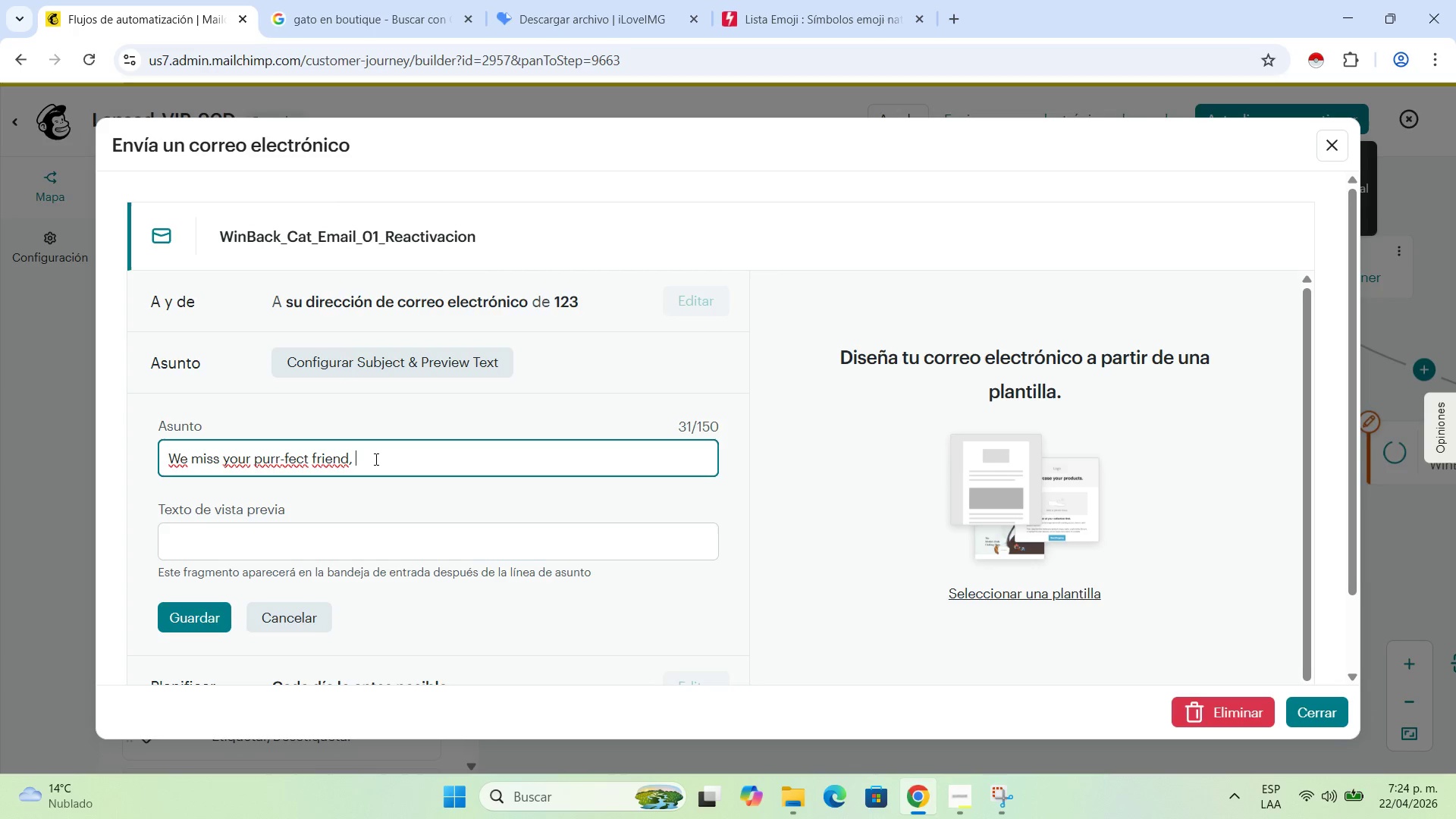 
wait(31.88)
 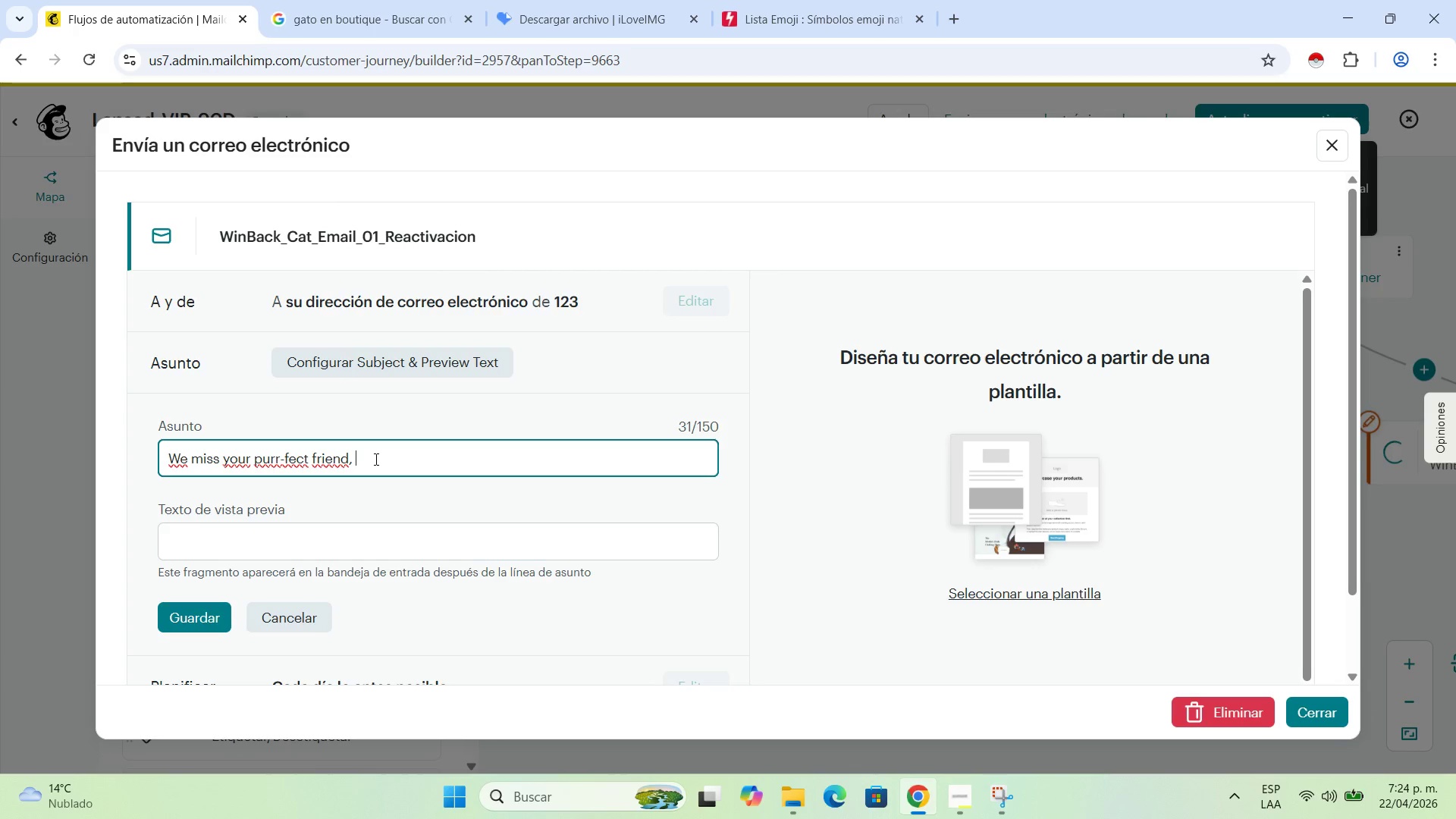 
type(+\FNAME\+)
 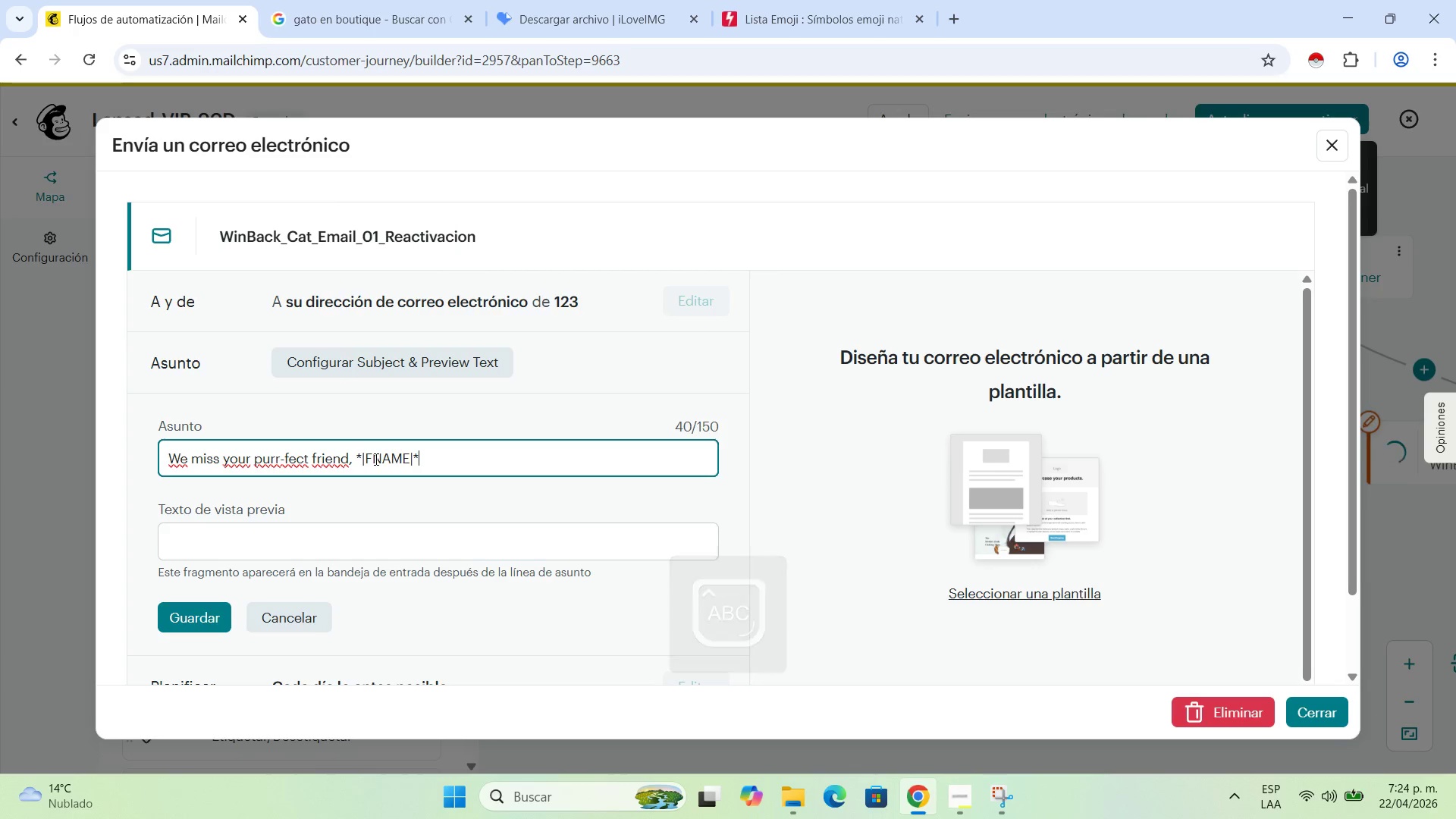 
left_click([407, 551])
 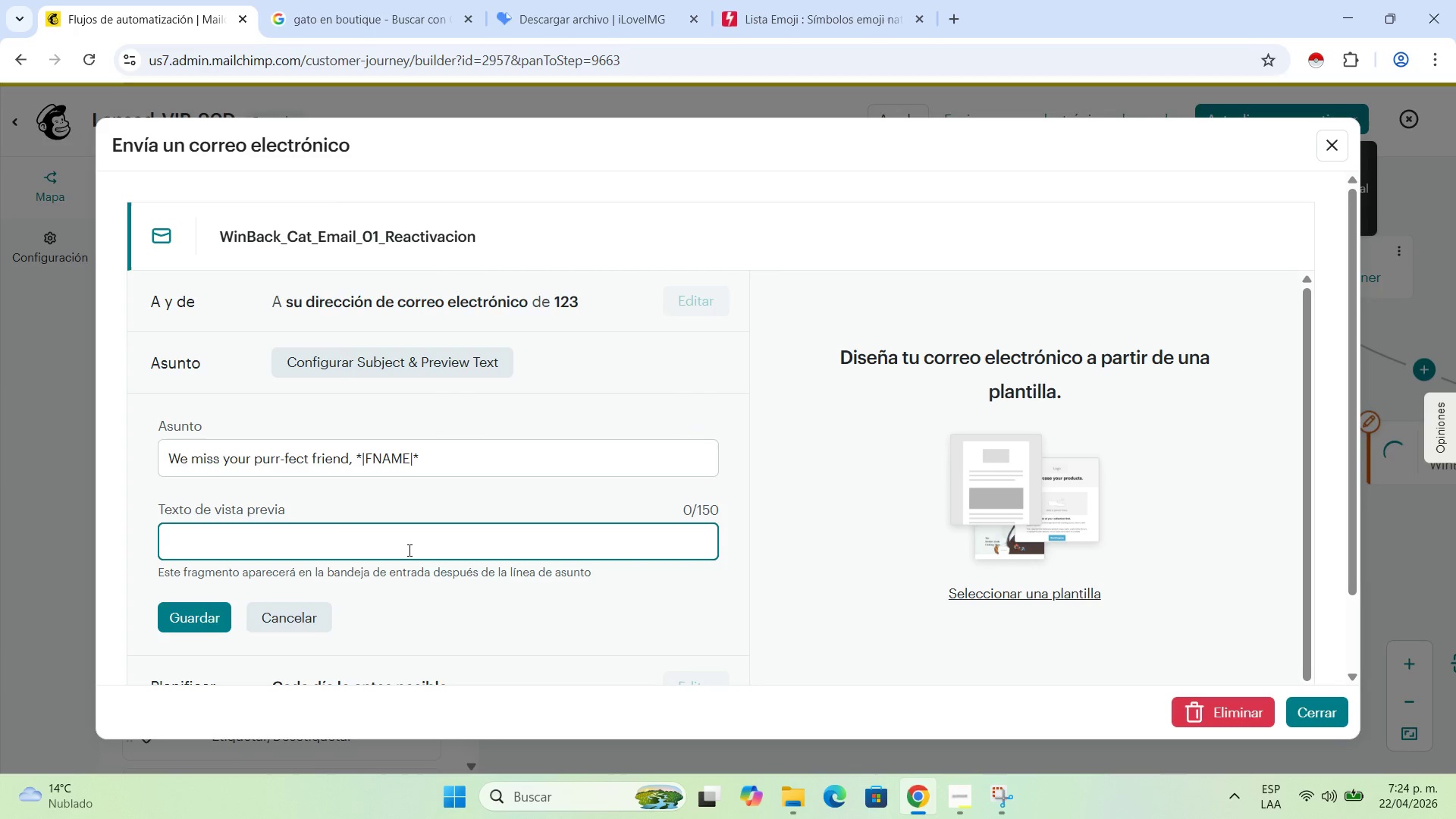 
type(iT)
key(Backspace)
key(Backspace)
key(Backspace)
type(It[s been a while since your last visit. We[d love to welcome your cat back to the schedule)
 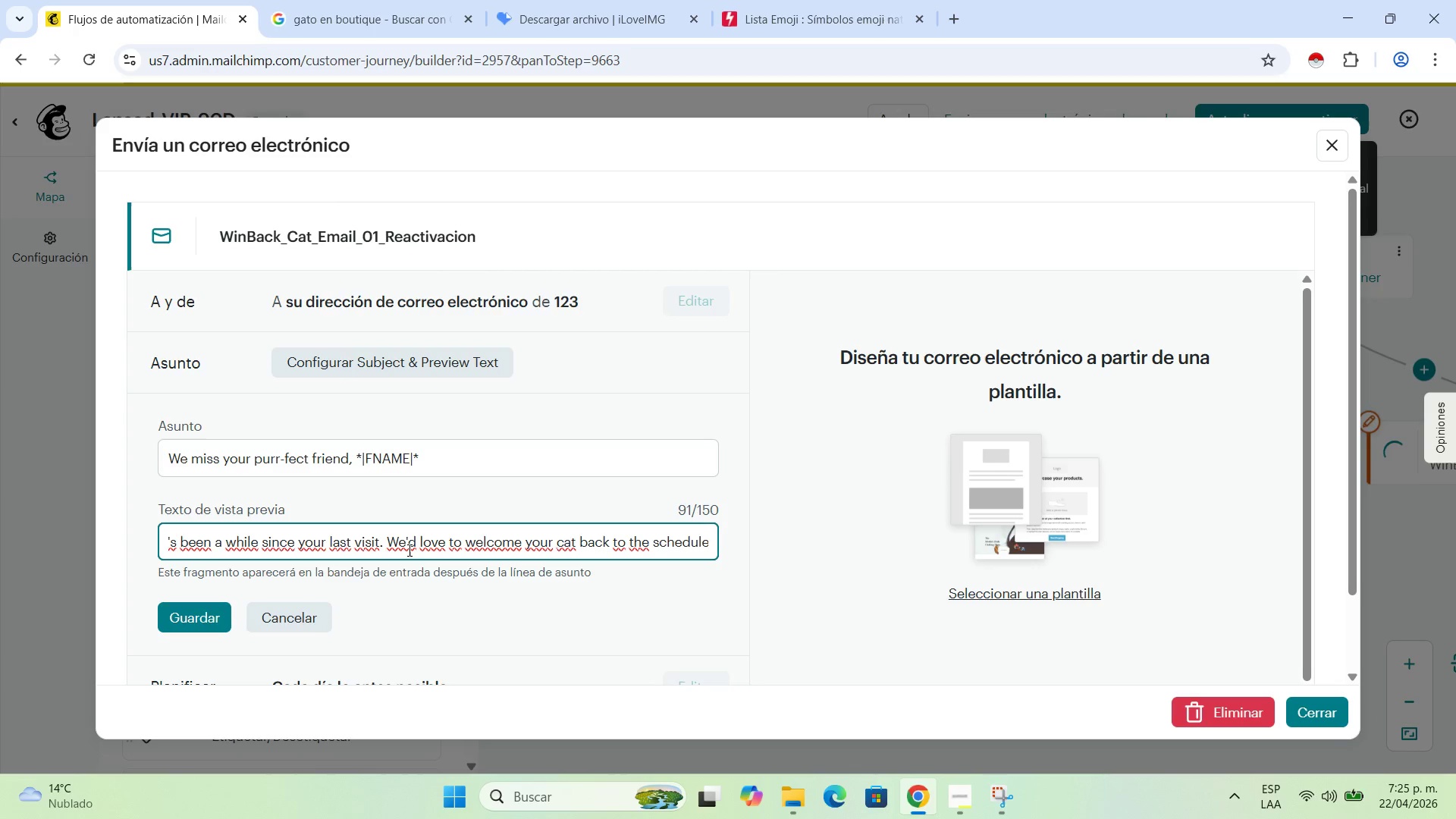 
wait(5.38)
 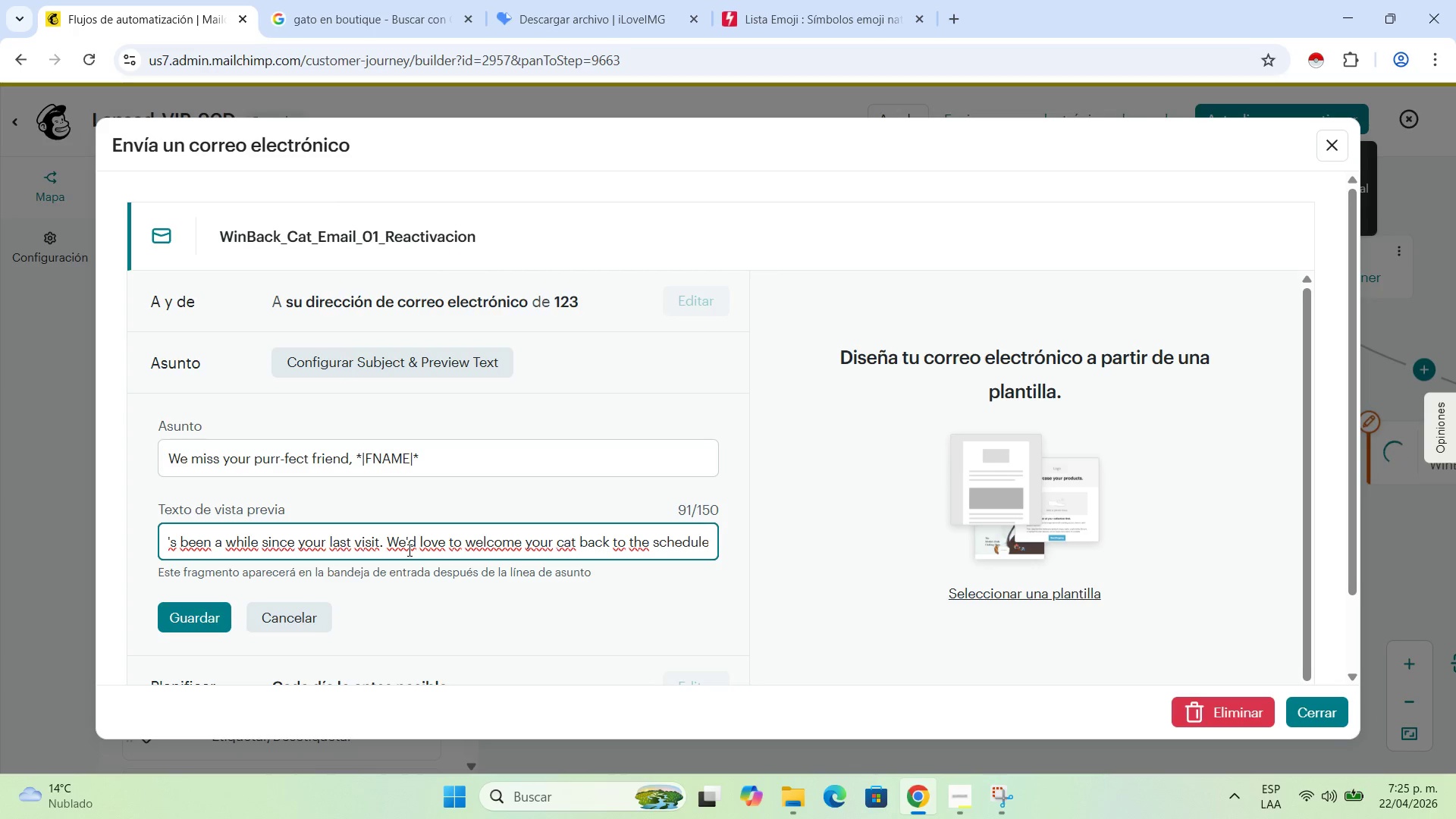 
key(Shift+1)
 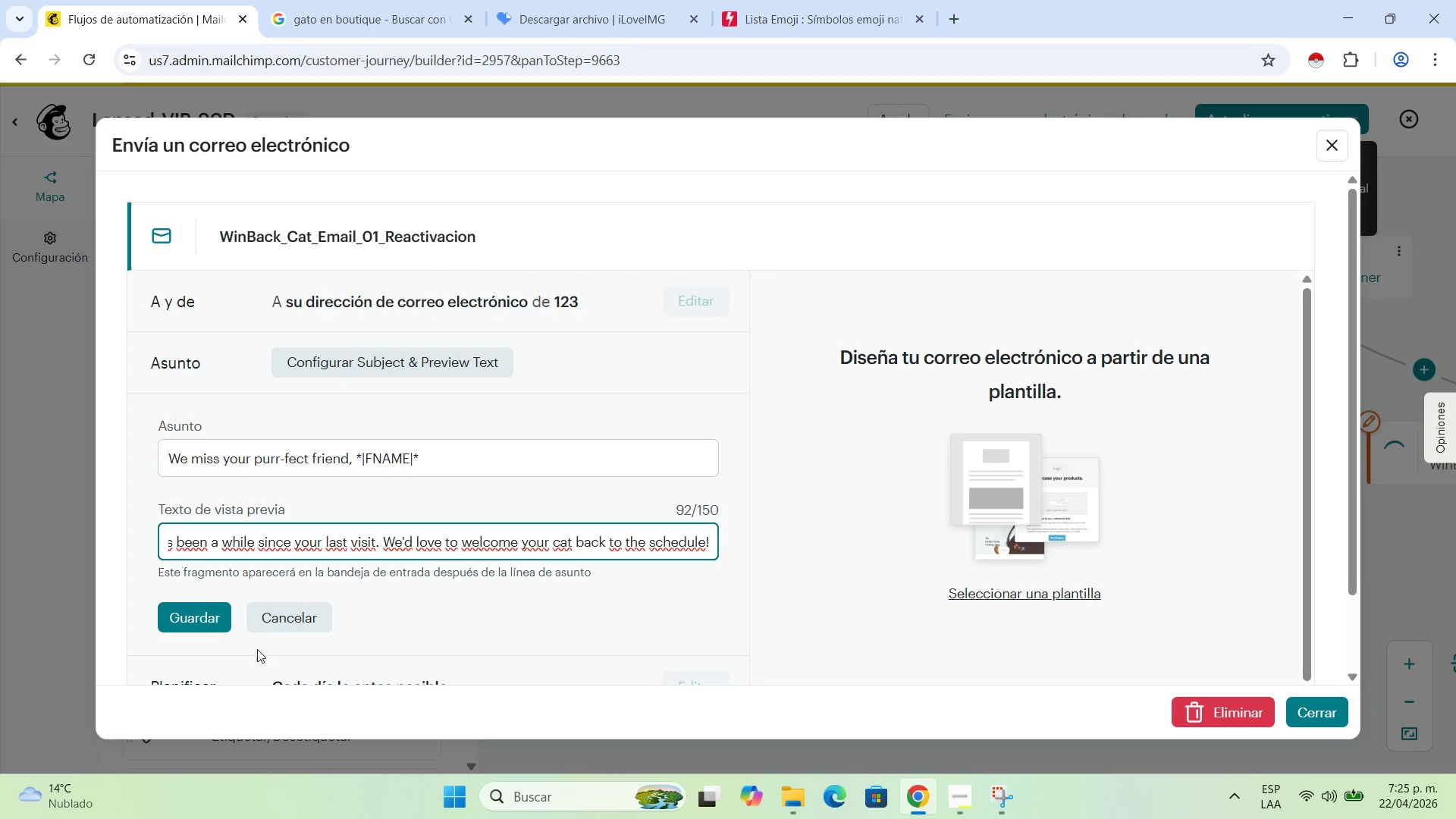 
left_click([212, 618])
 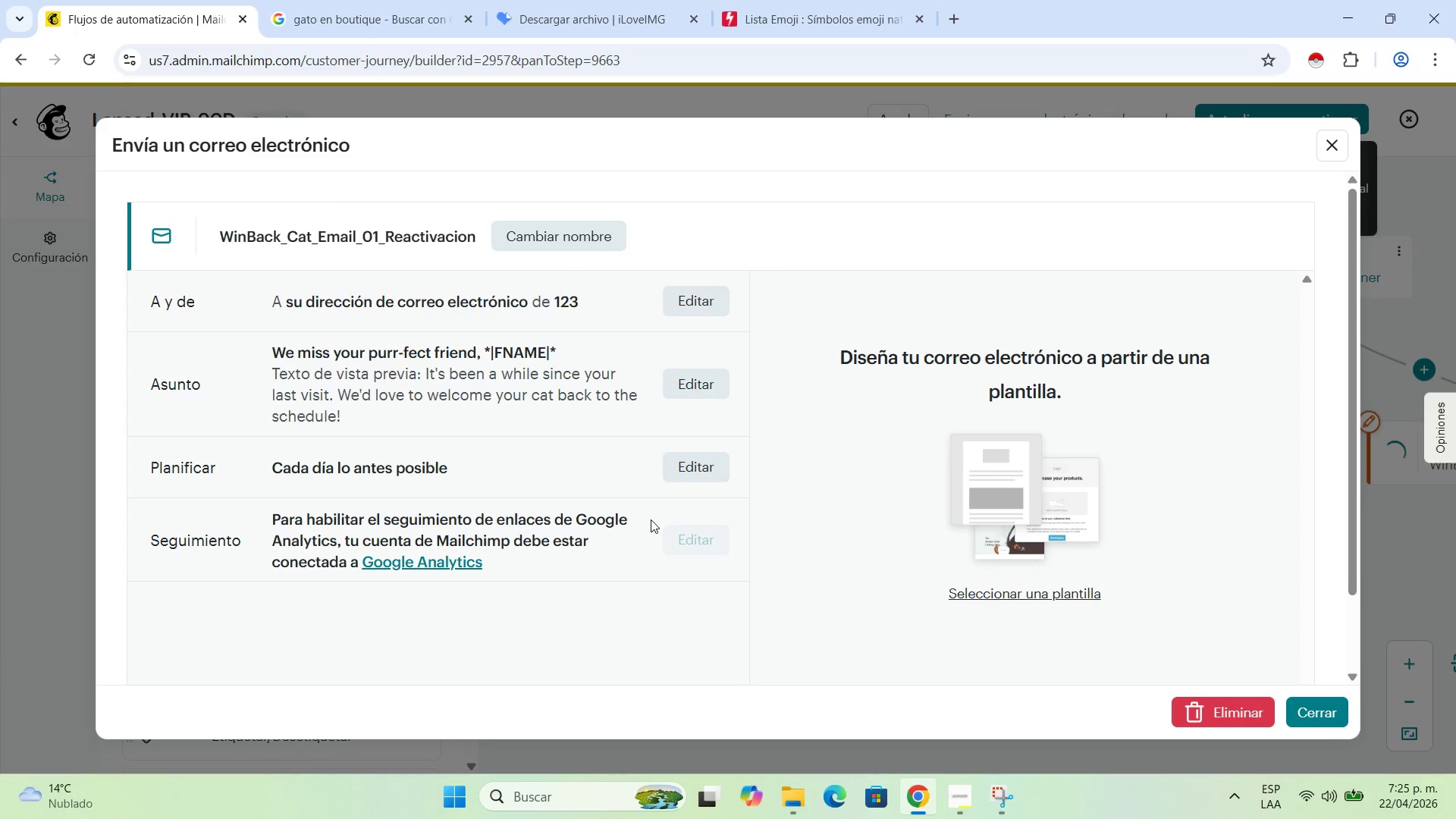 
wait(6.02)
 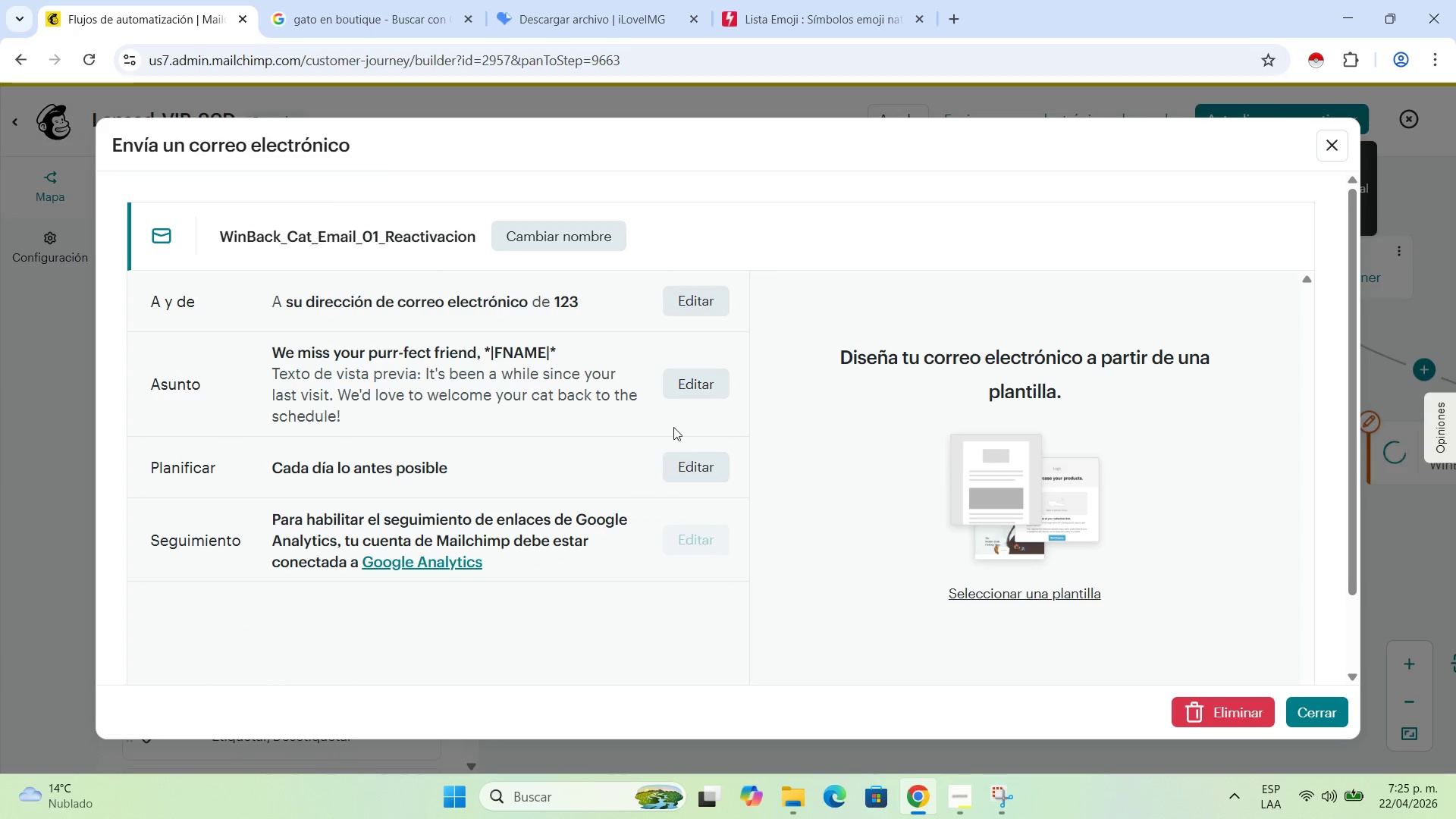 
left_click([1068, 595])
 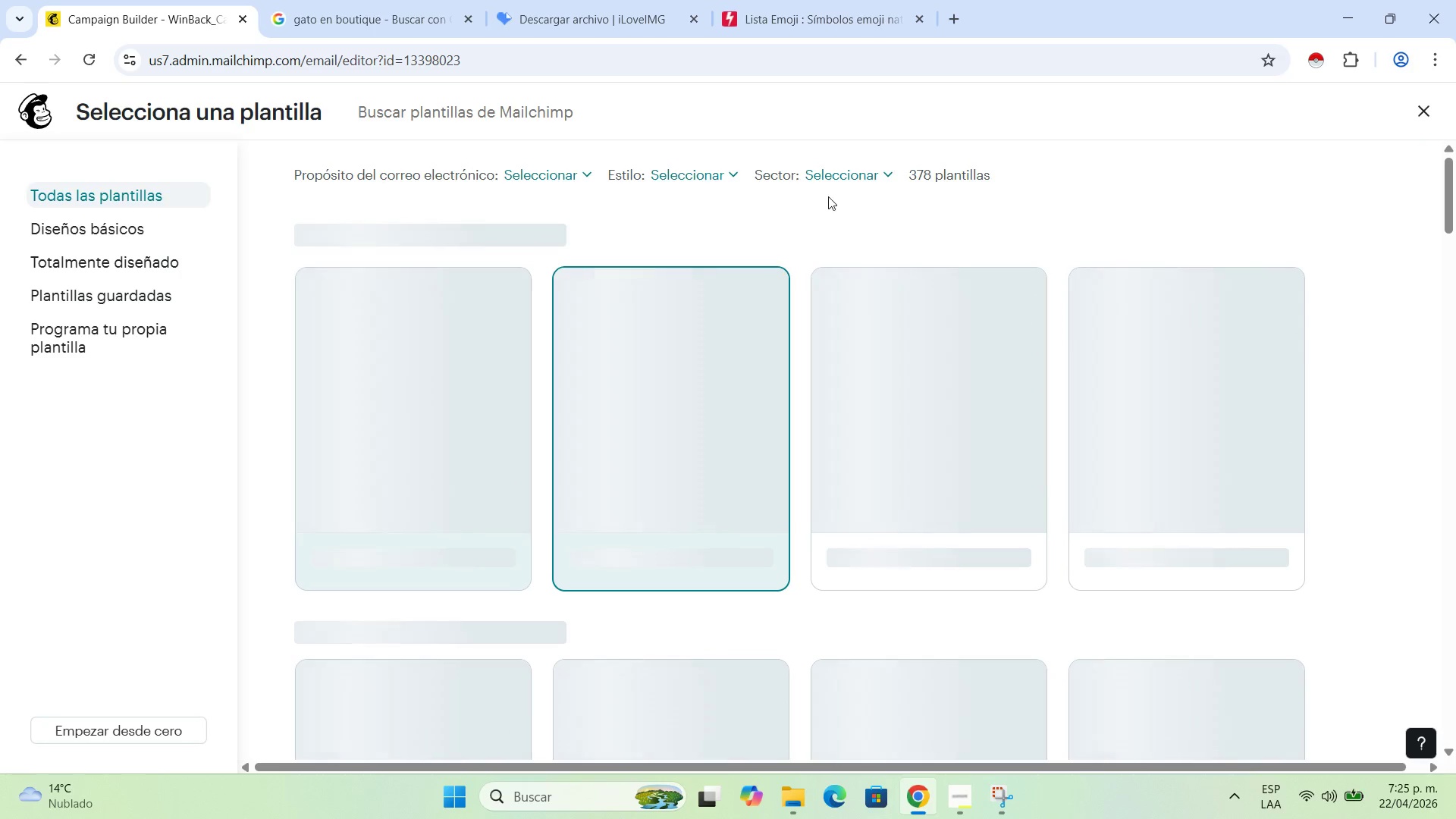 
wait(10.05)
 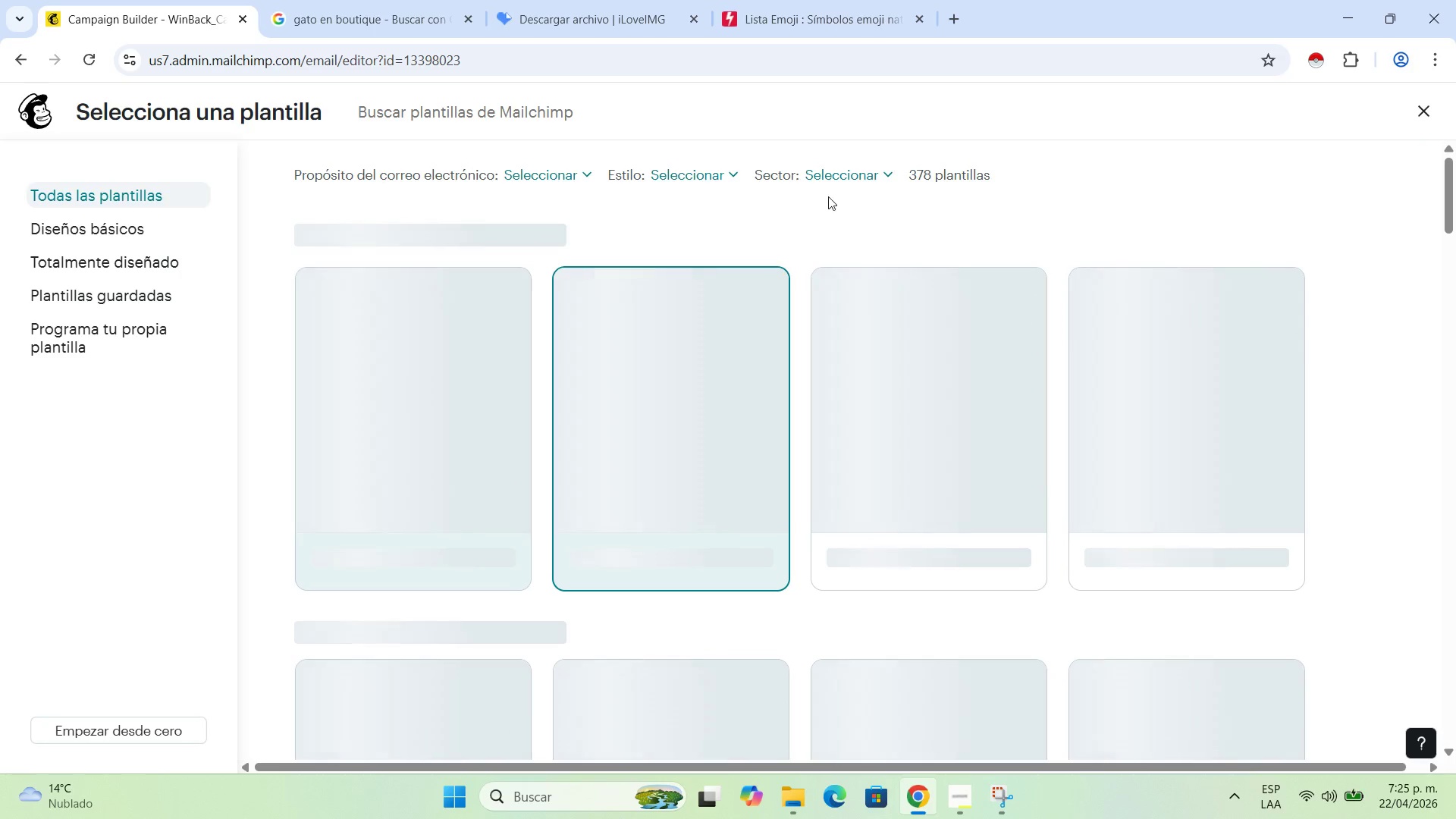 
left_click([678, 431])
 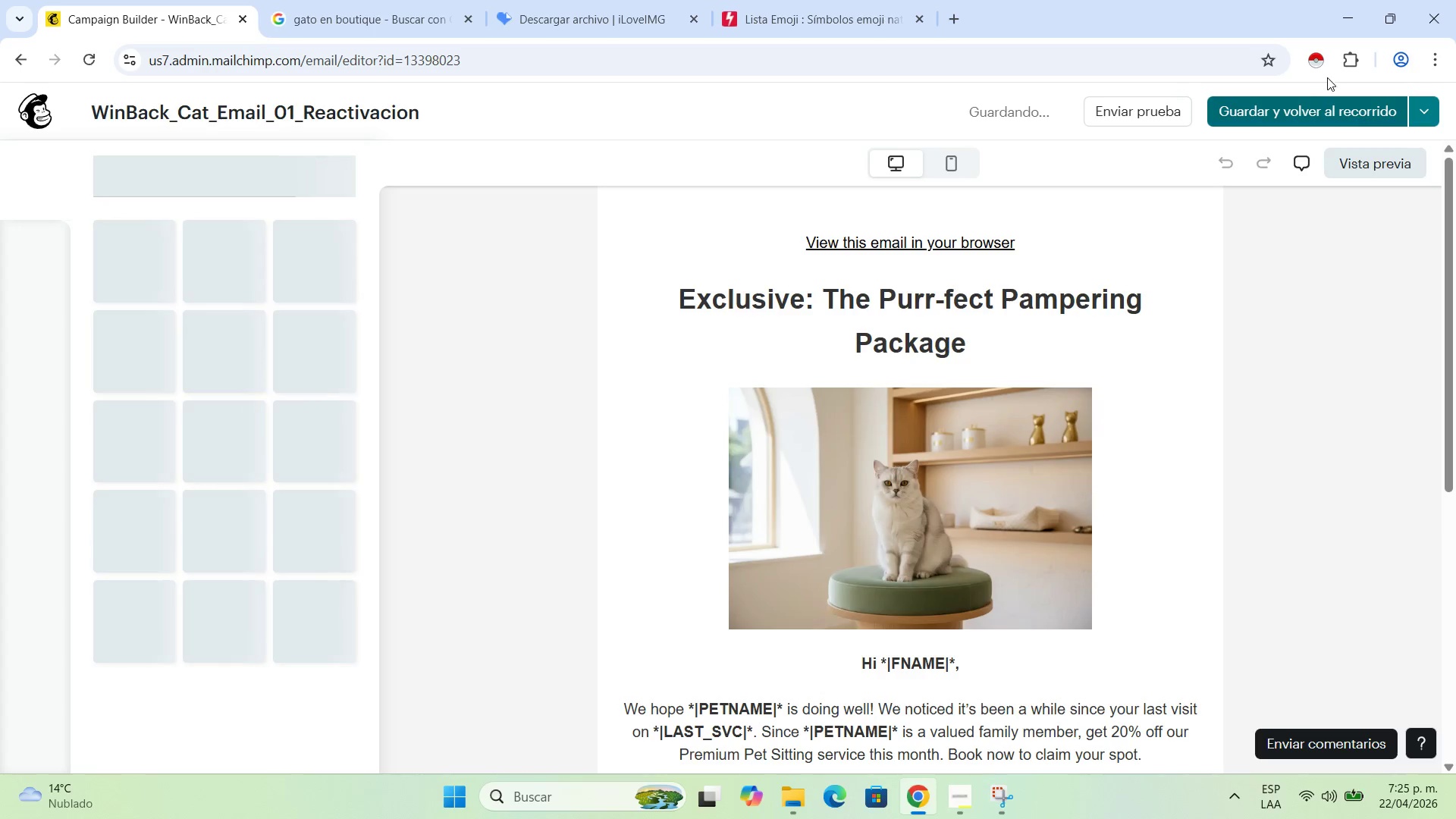 
left_click([1317, 105])
 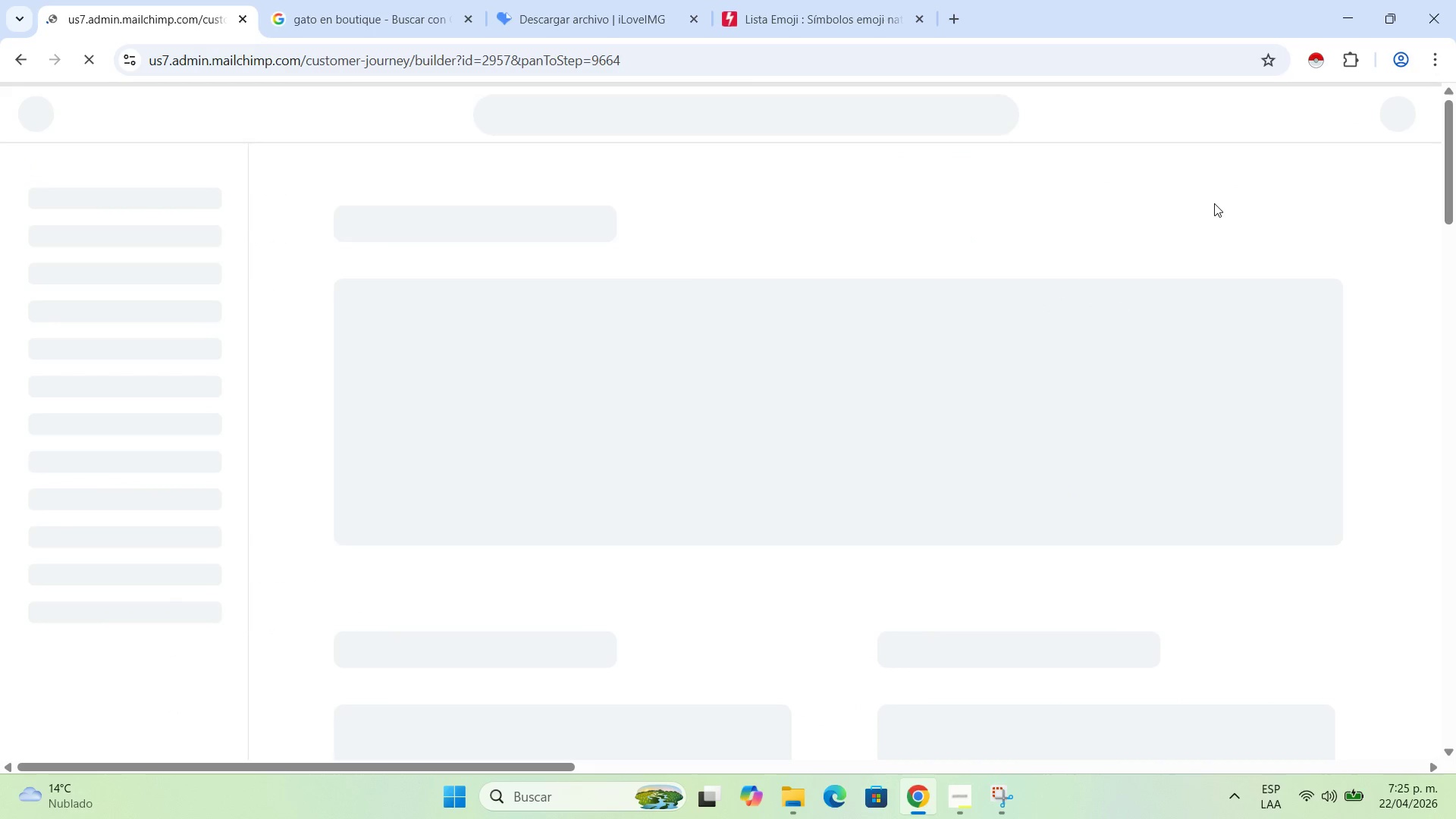 
wait(10.72)
 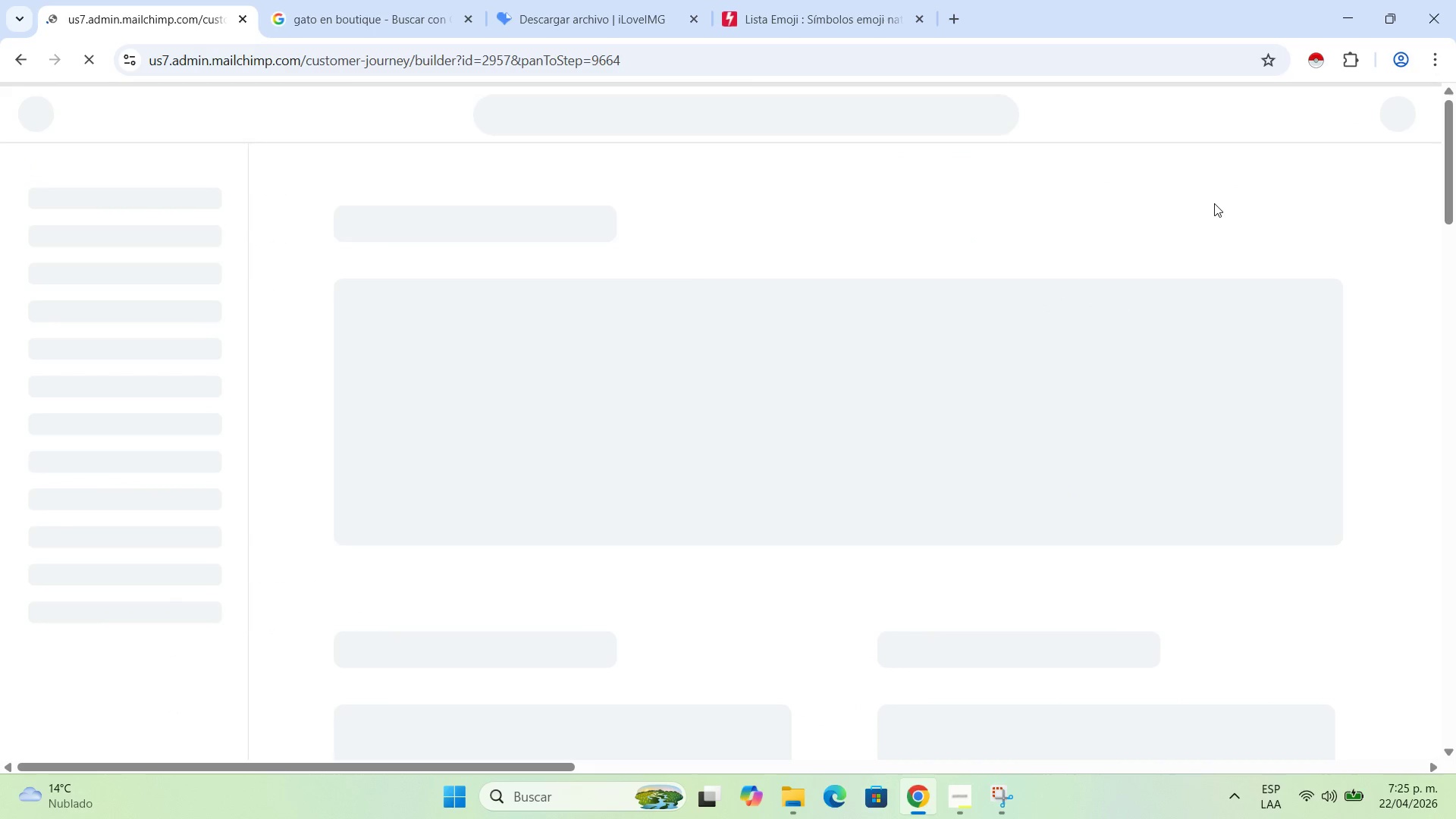 
left_click([956, 807])